 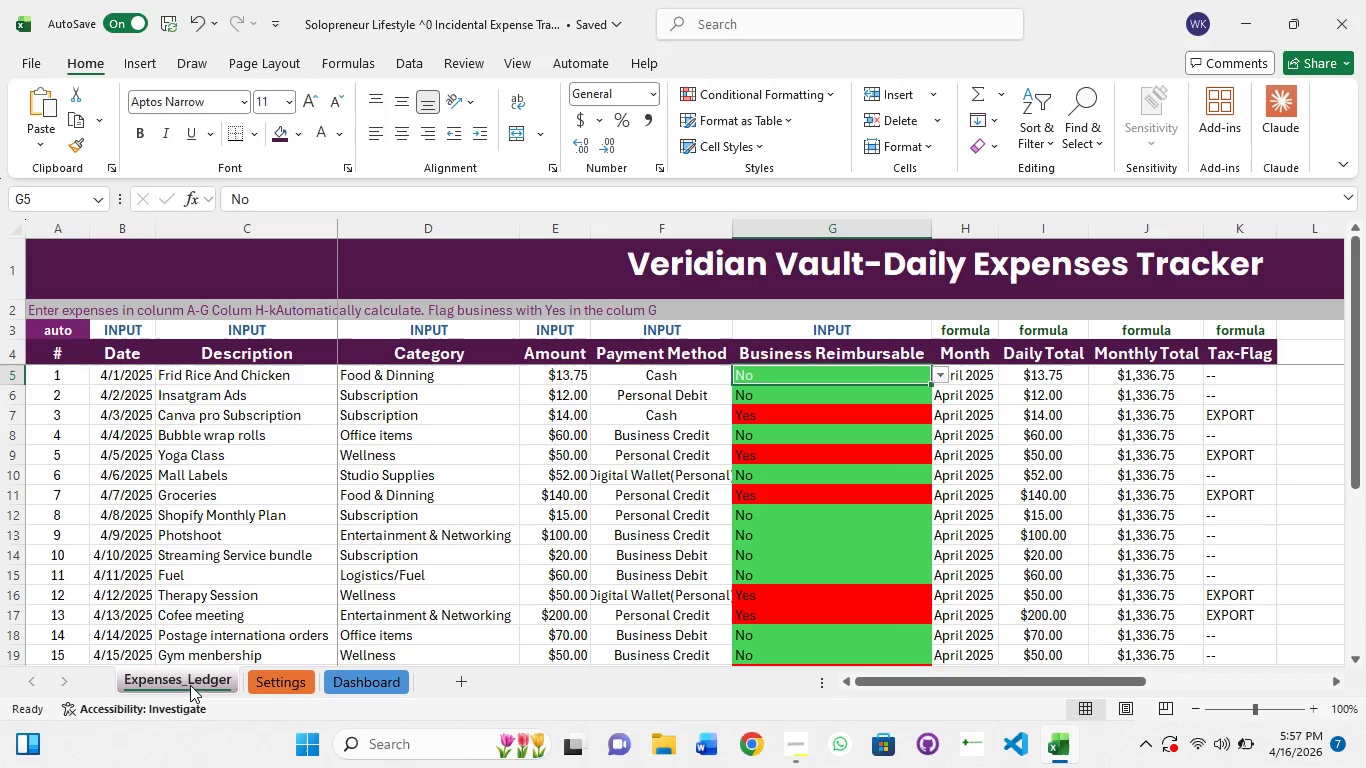 
left_click([344, 675])
 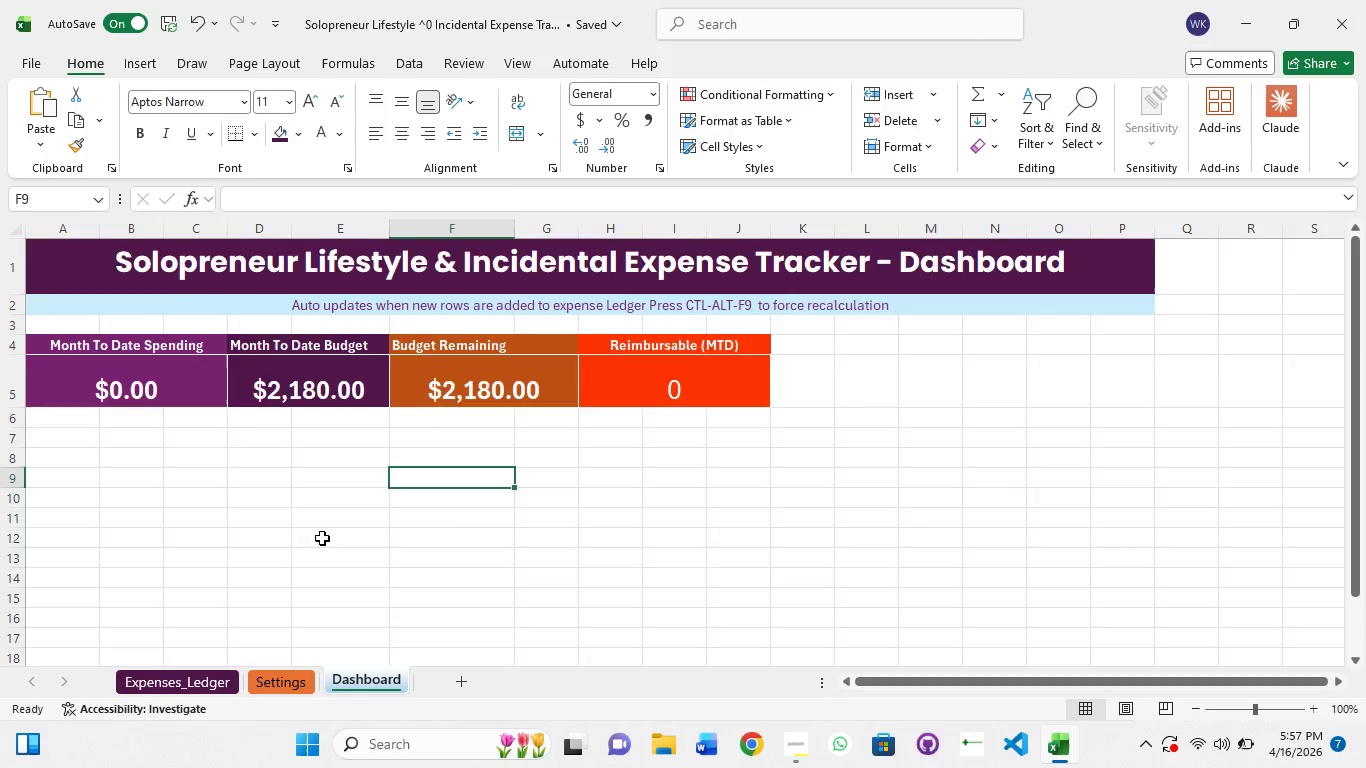 
scroll: coordinate [322, 538], scroll_direction: down, amount: 1.0
 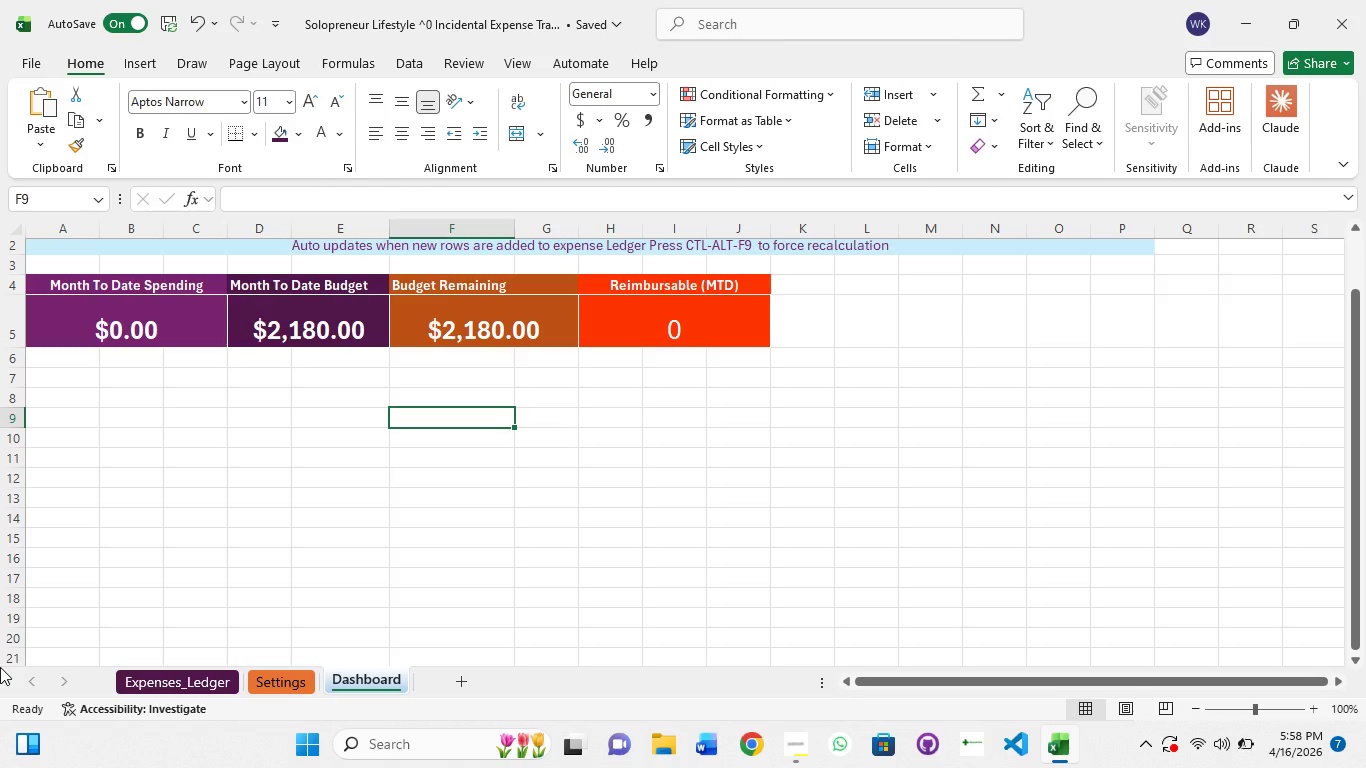 
wait(46.27)
 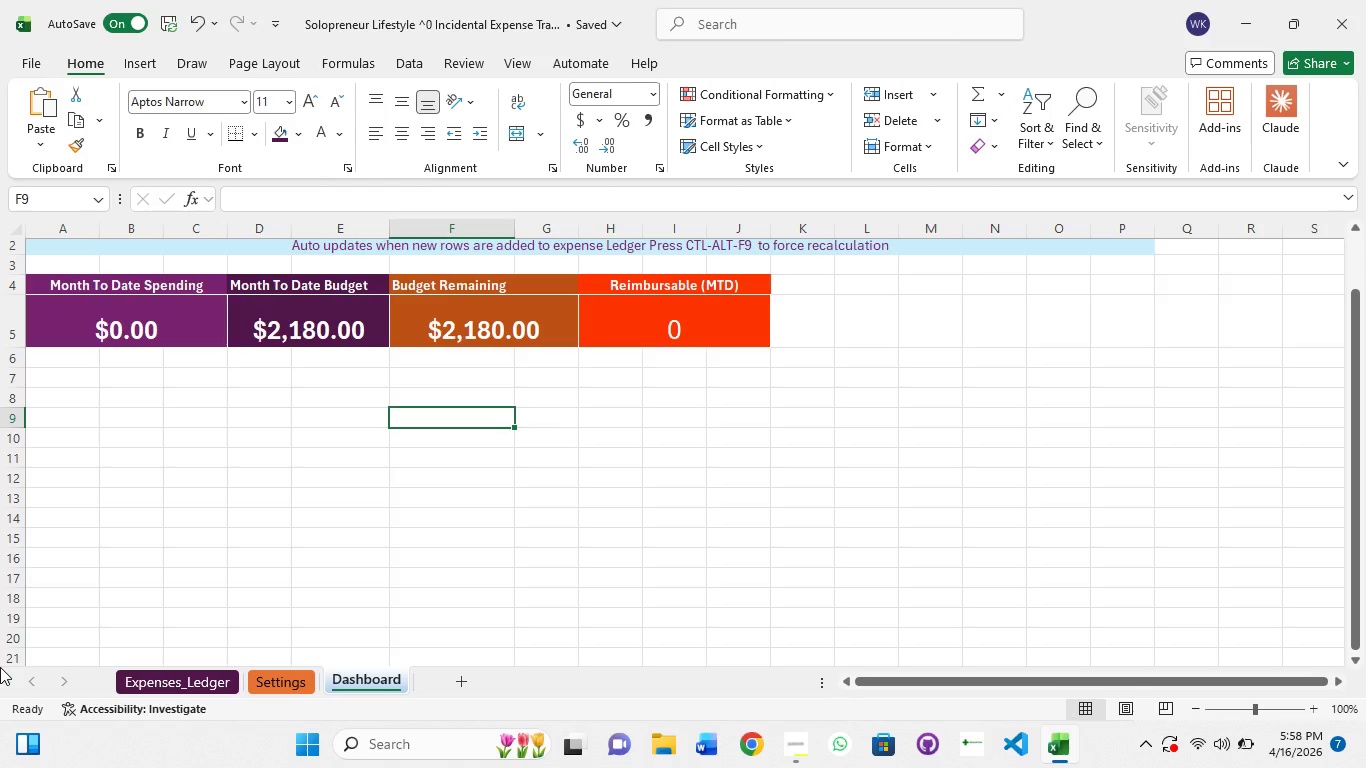 
left_click([790, 742])